 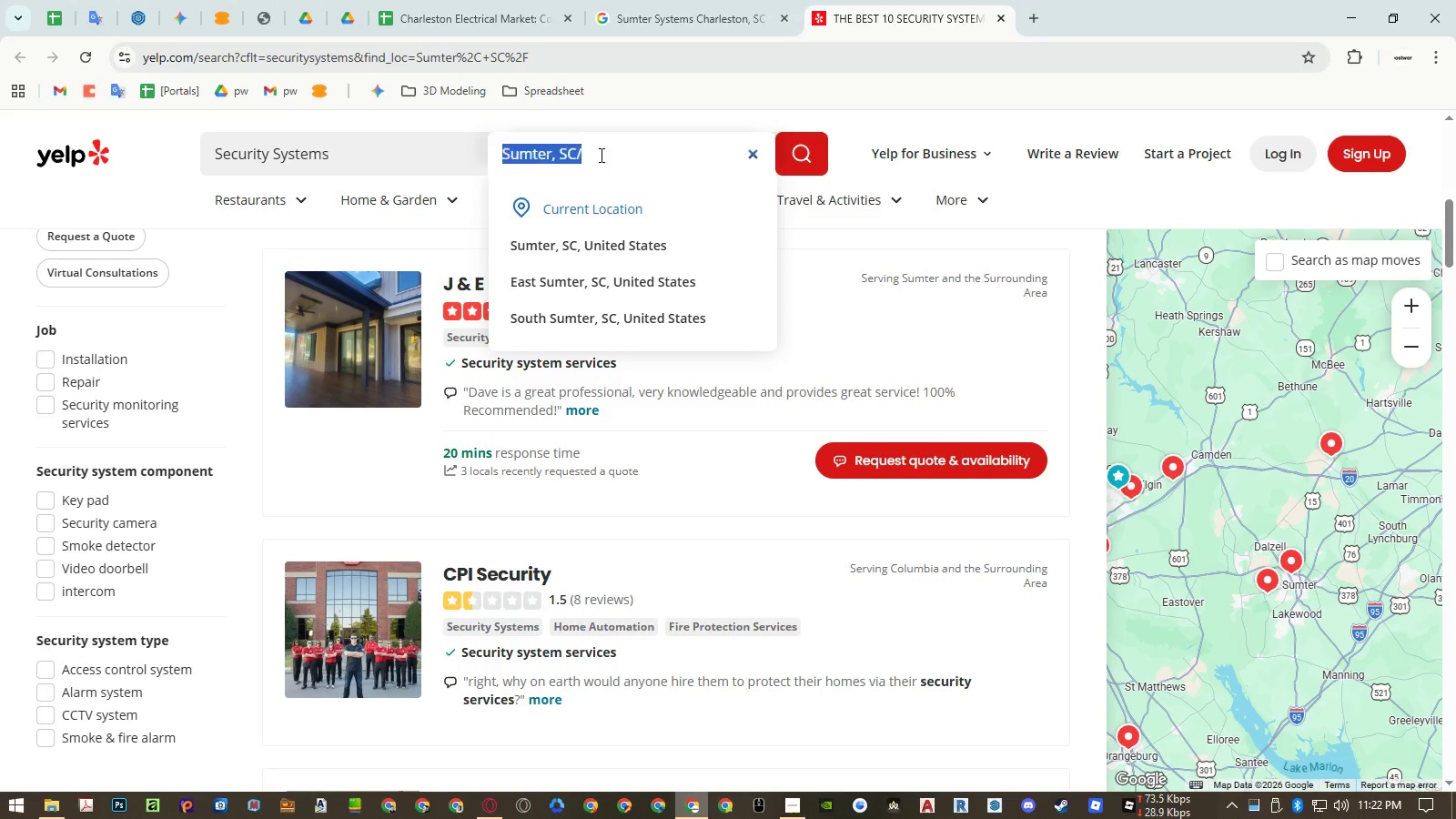 
triple_click([600, 155])
 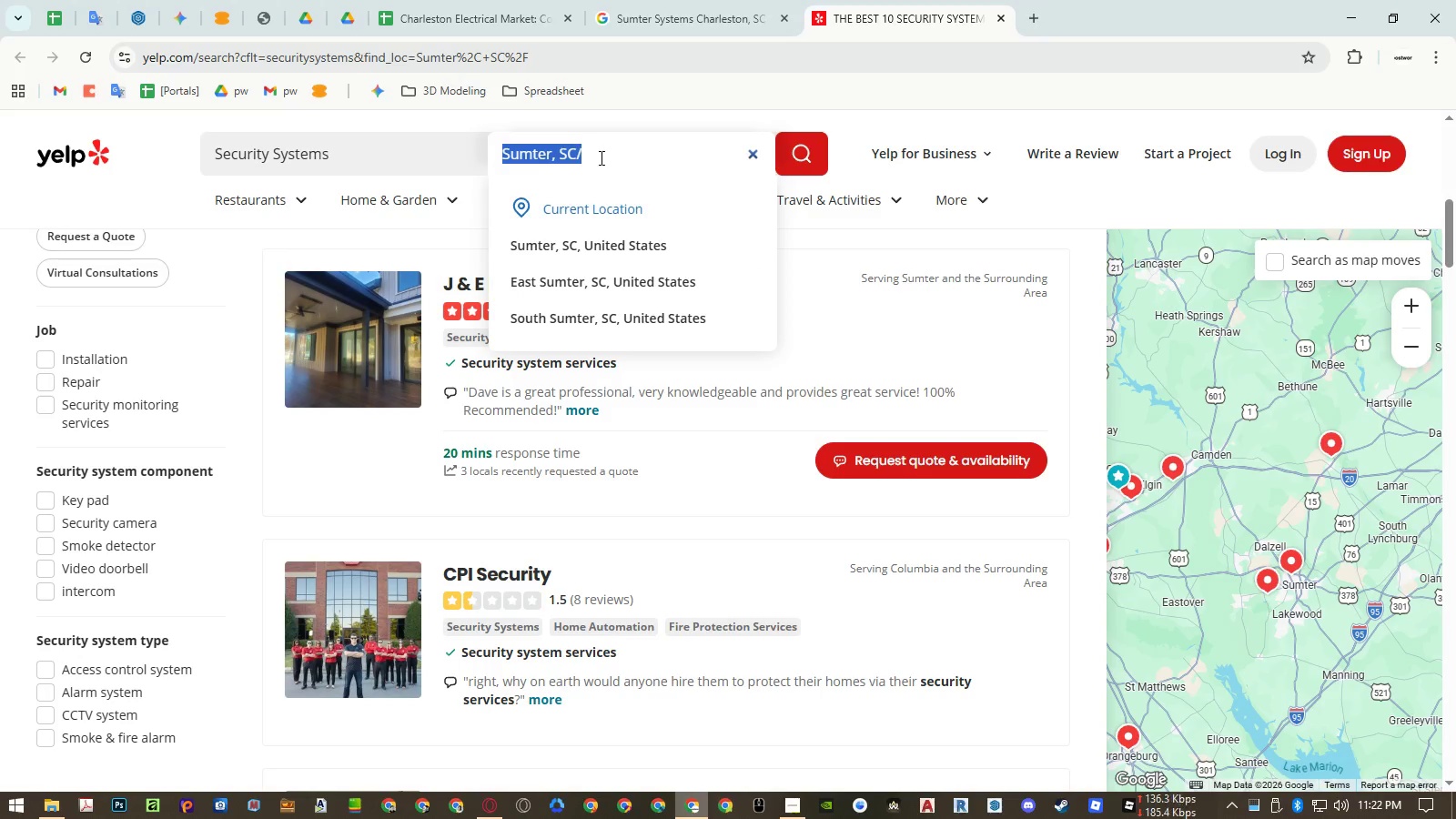 
key(Control+ControlLeft)
 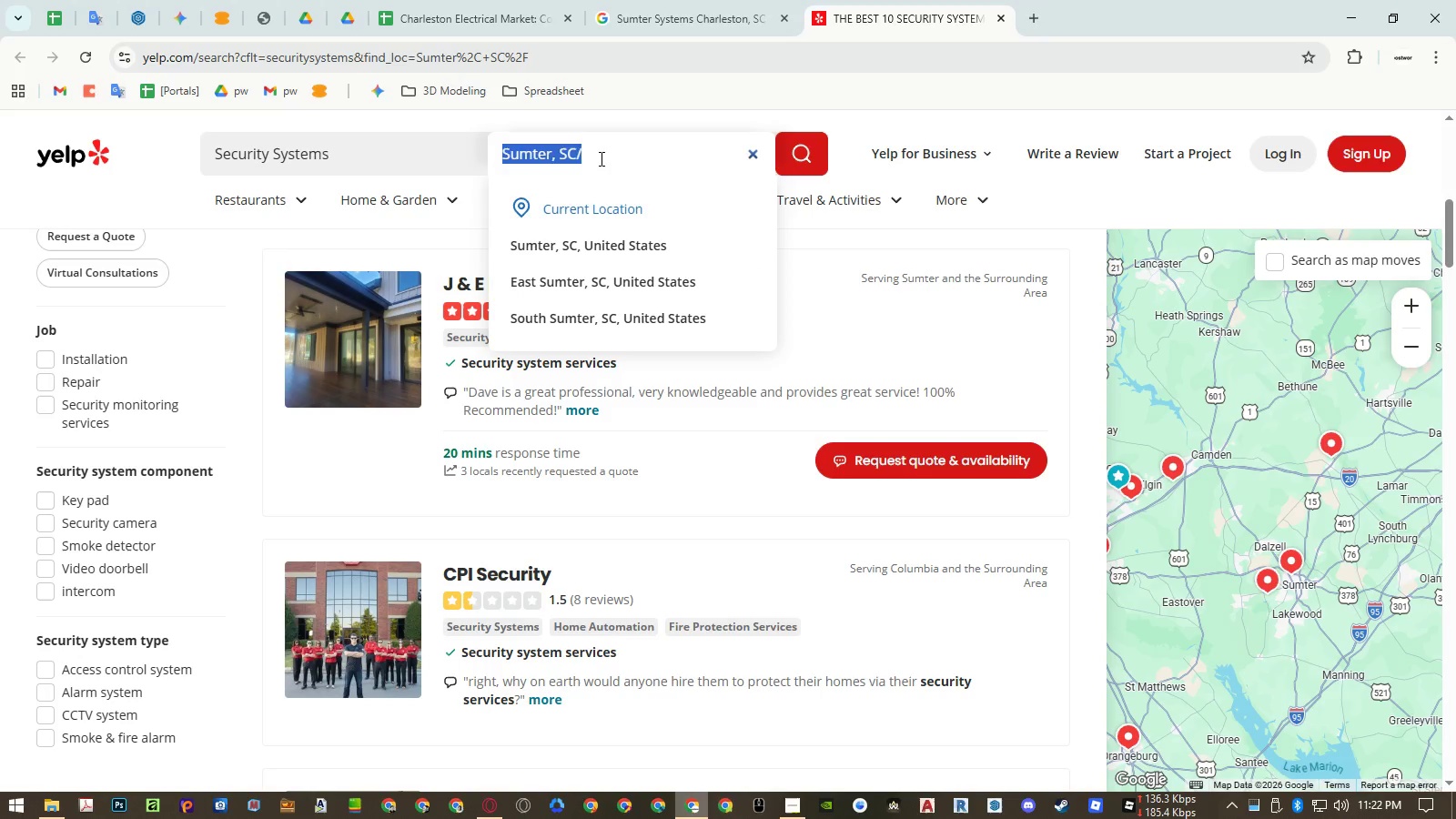 
key(Control+V)
 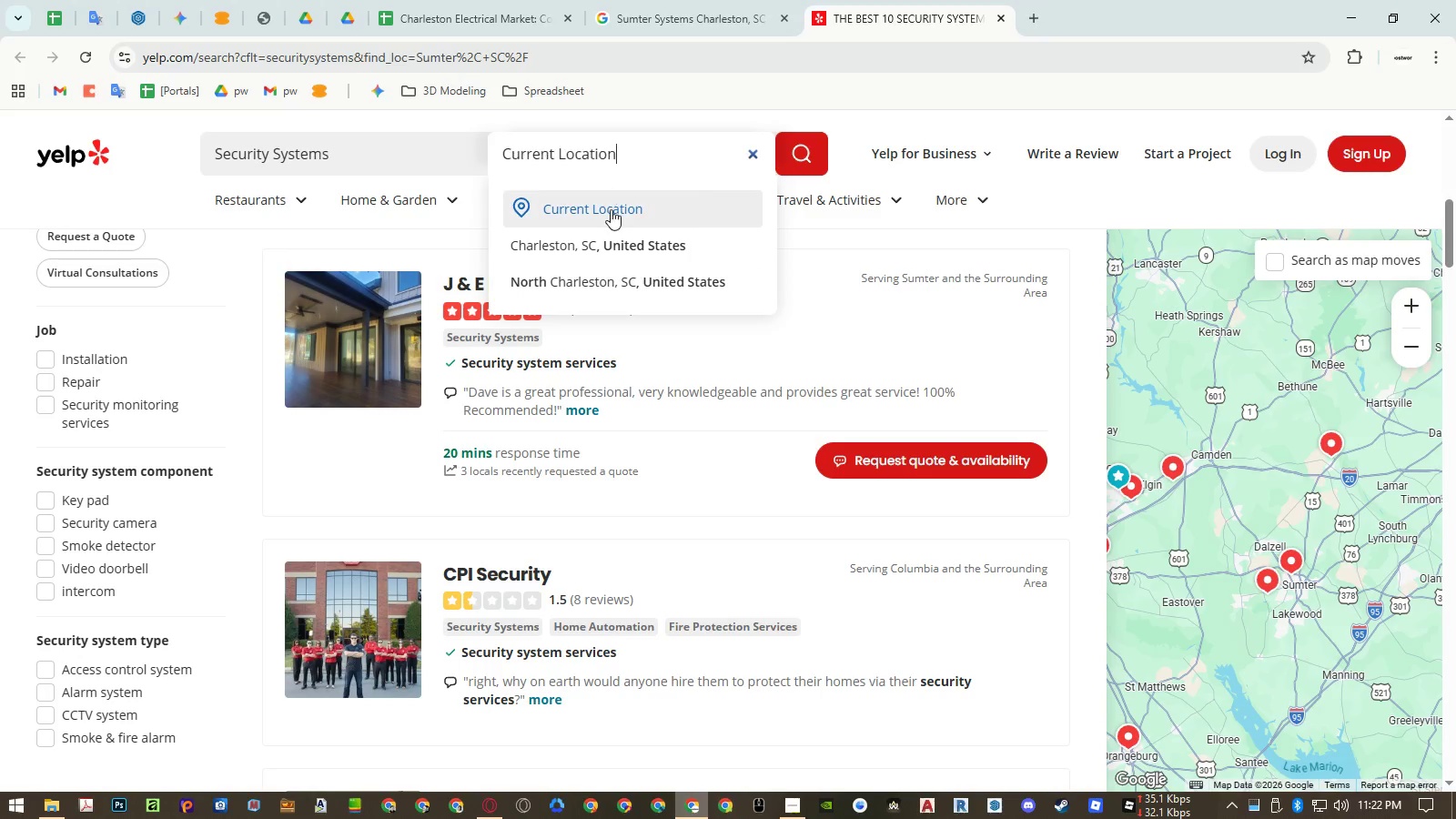 
left_click([612, 242])
 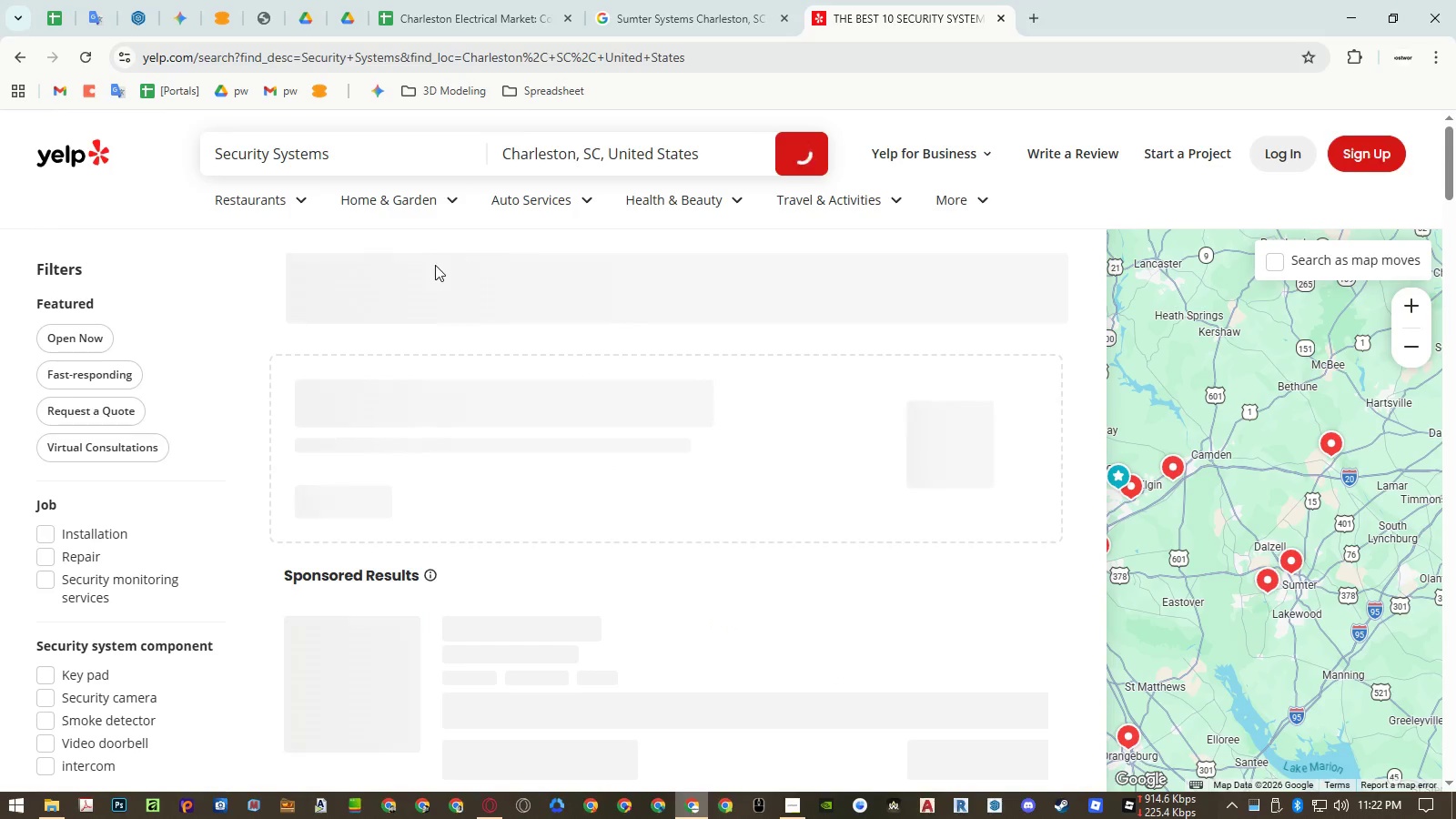 
mouse_move([420, 282])
 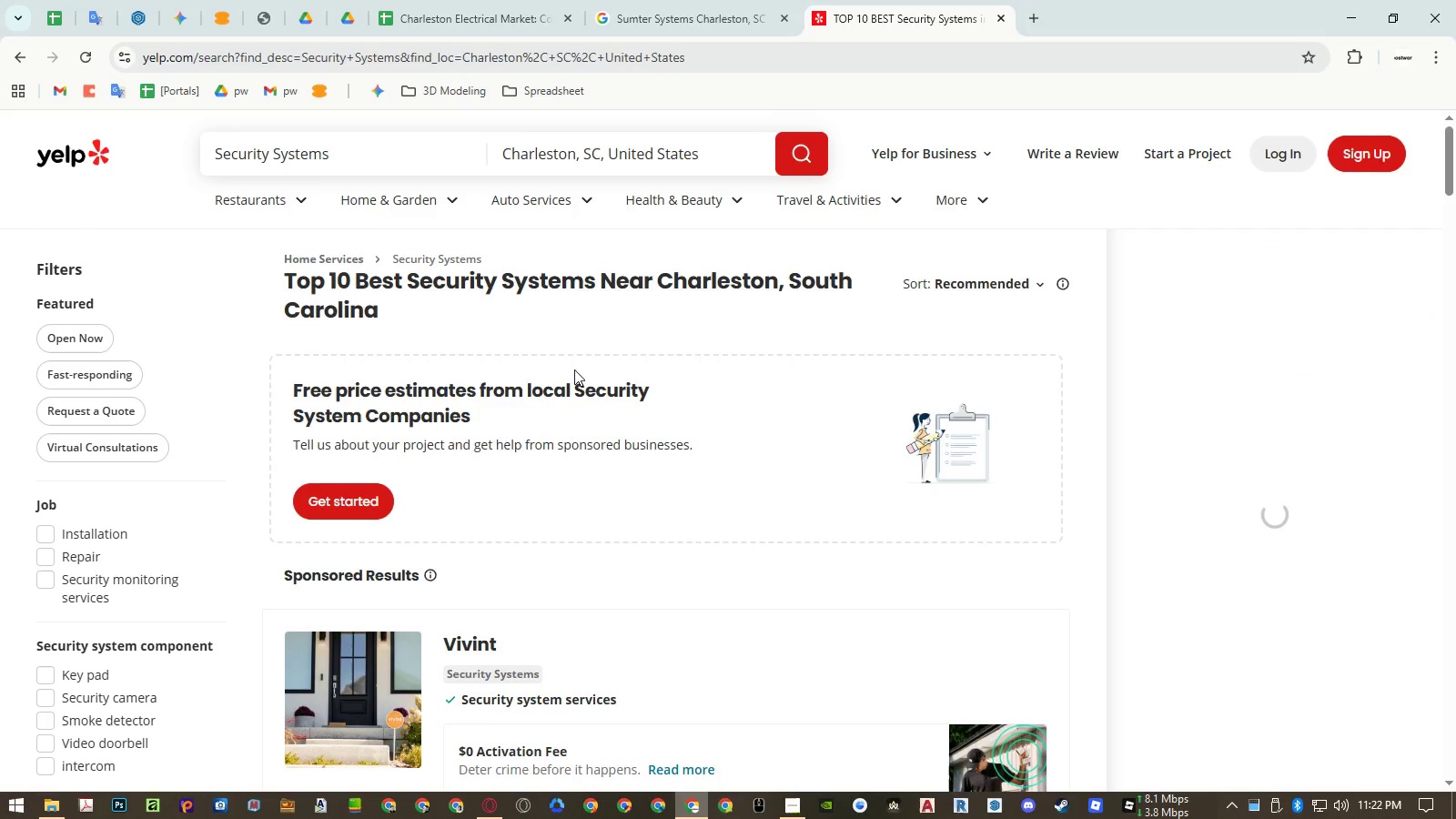 
scroll: coordinate [119, 592], scroll_direction: down, amount: 10.0
 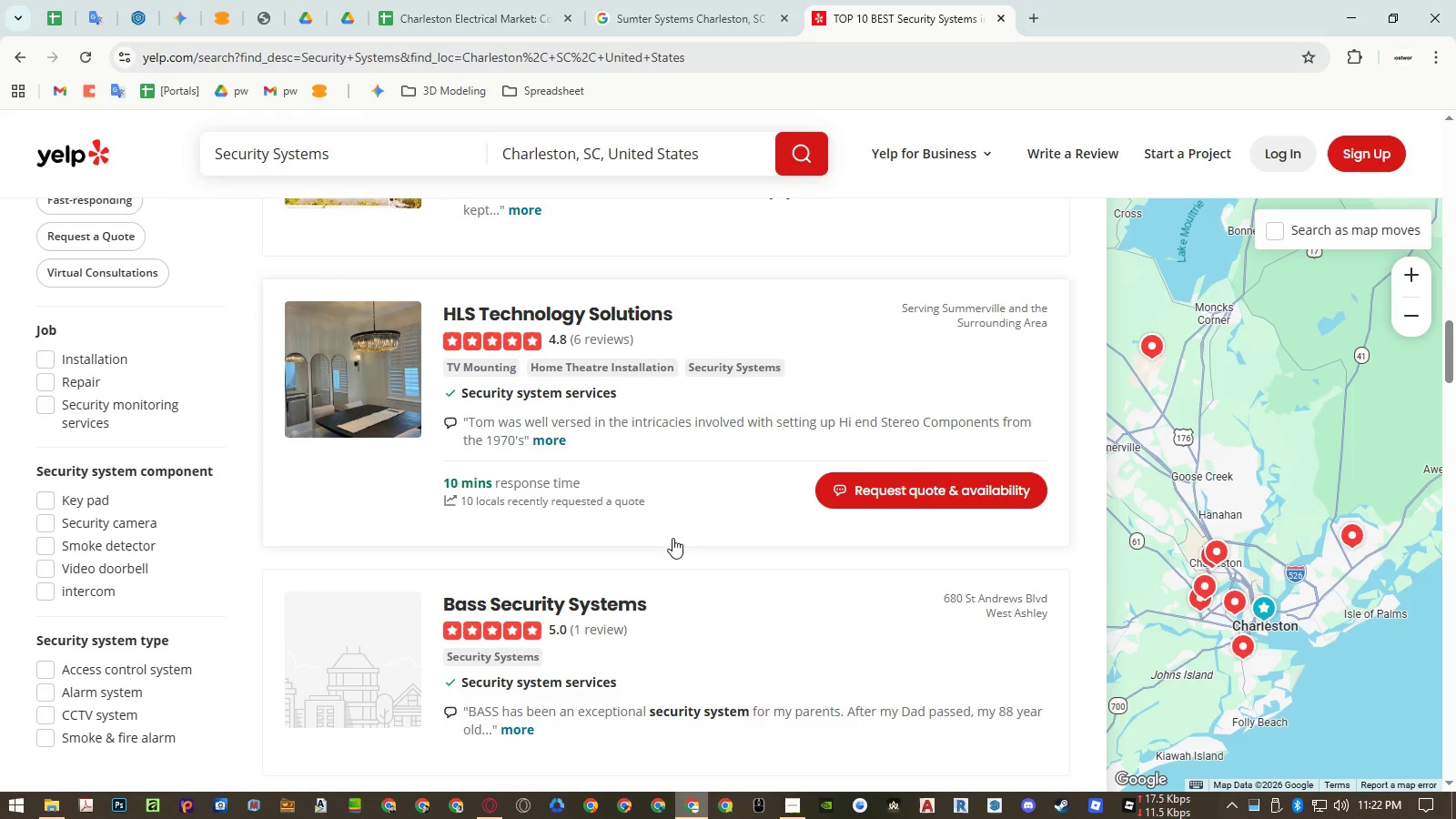 
scroll: coordinate [656, 508], scroll_direction: up, amount: 33.0
 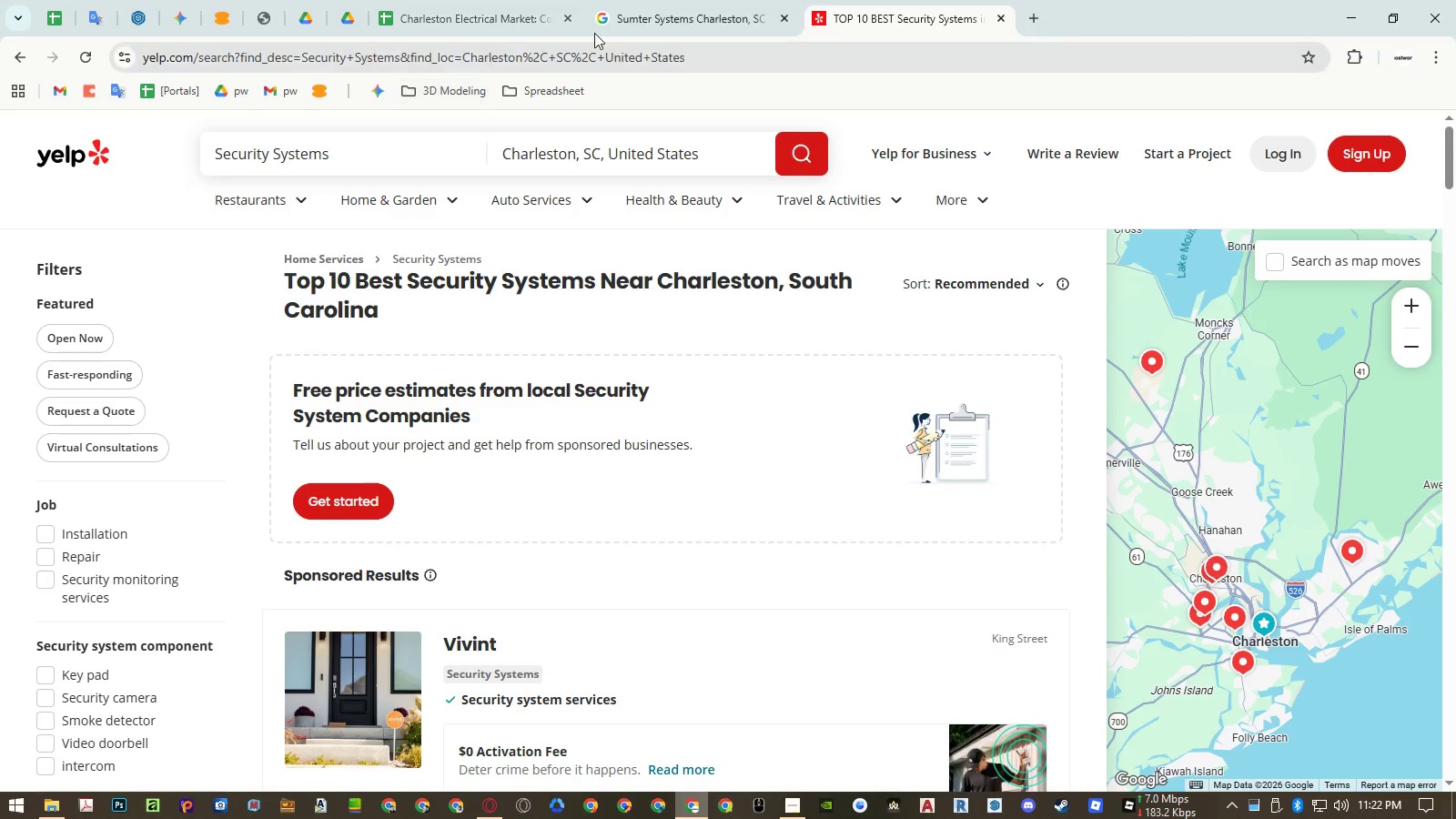 
left_click([493, 22])
 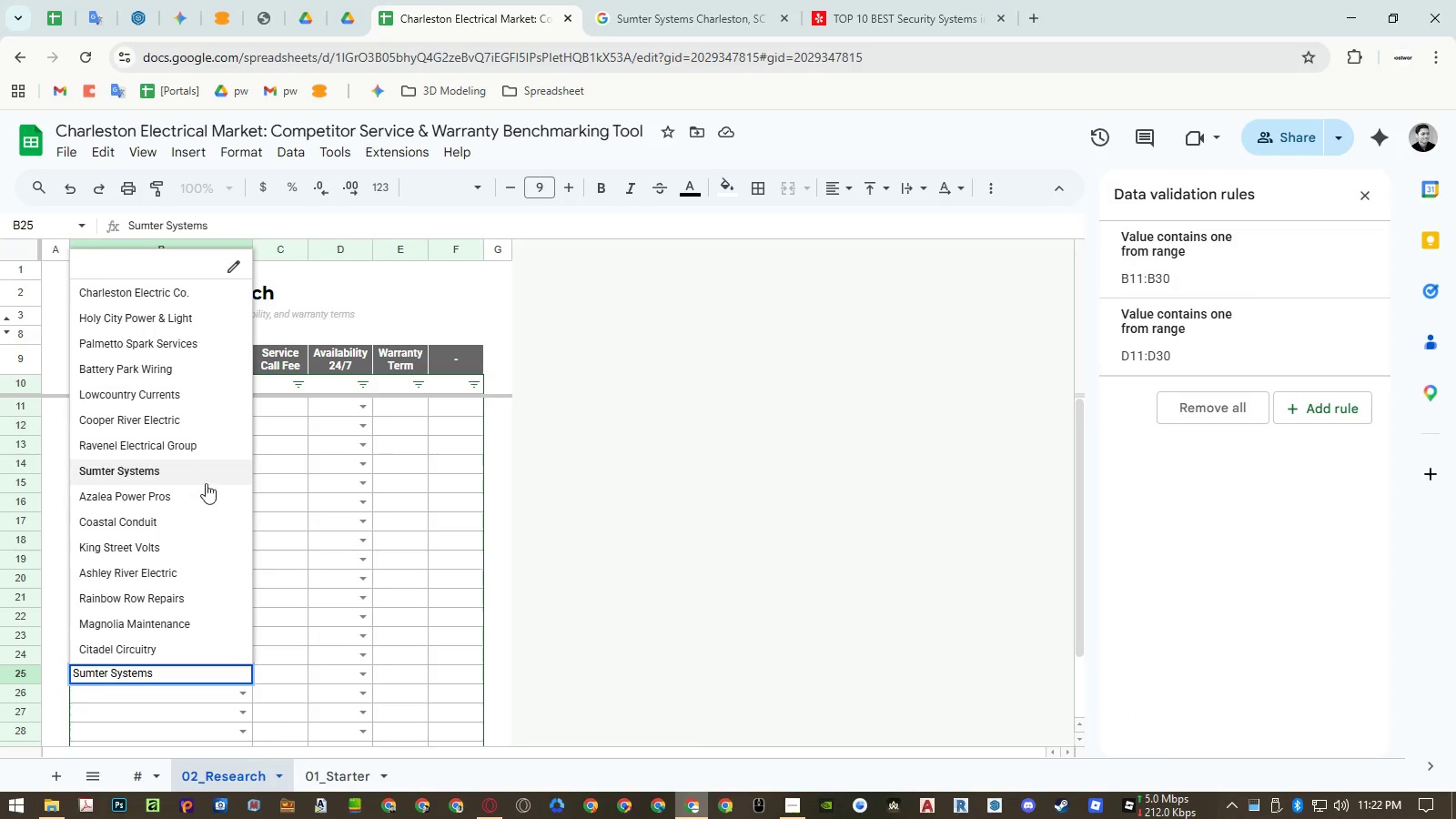 
left_click([291, 503])
 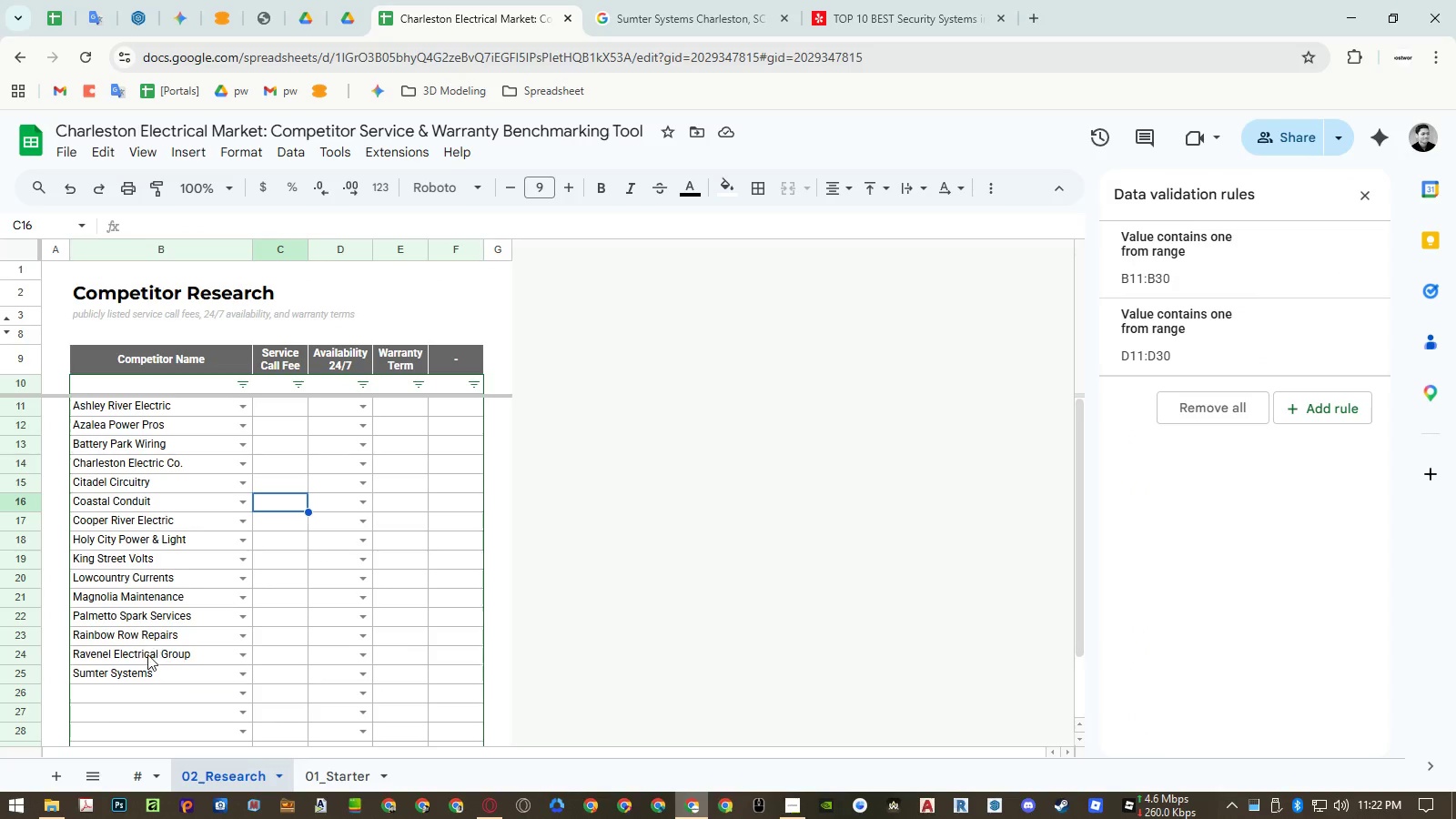 
left_click([147, 656])
 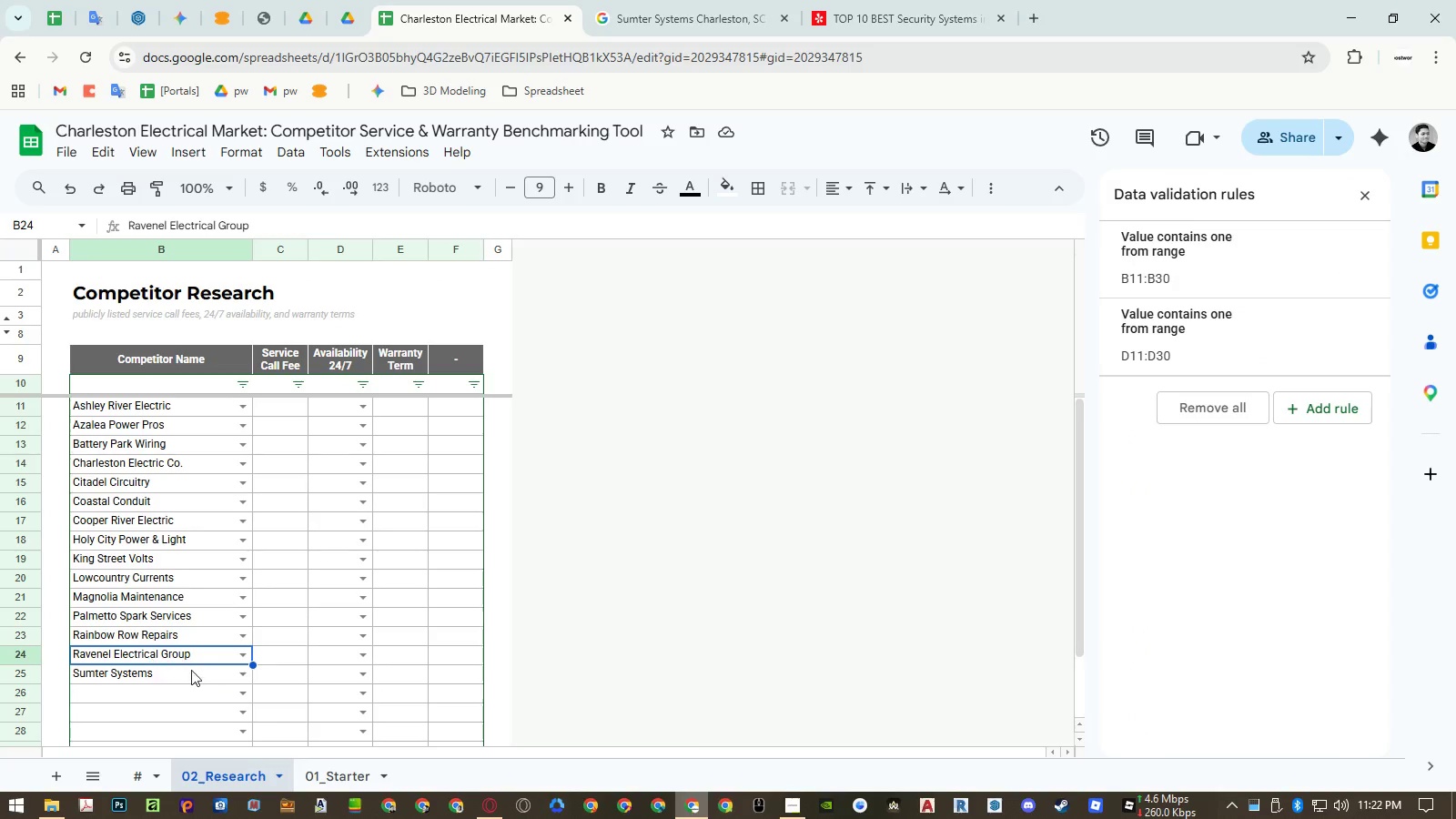 
key(Control+ControlLeft)
 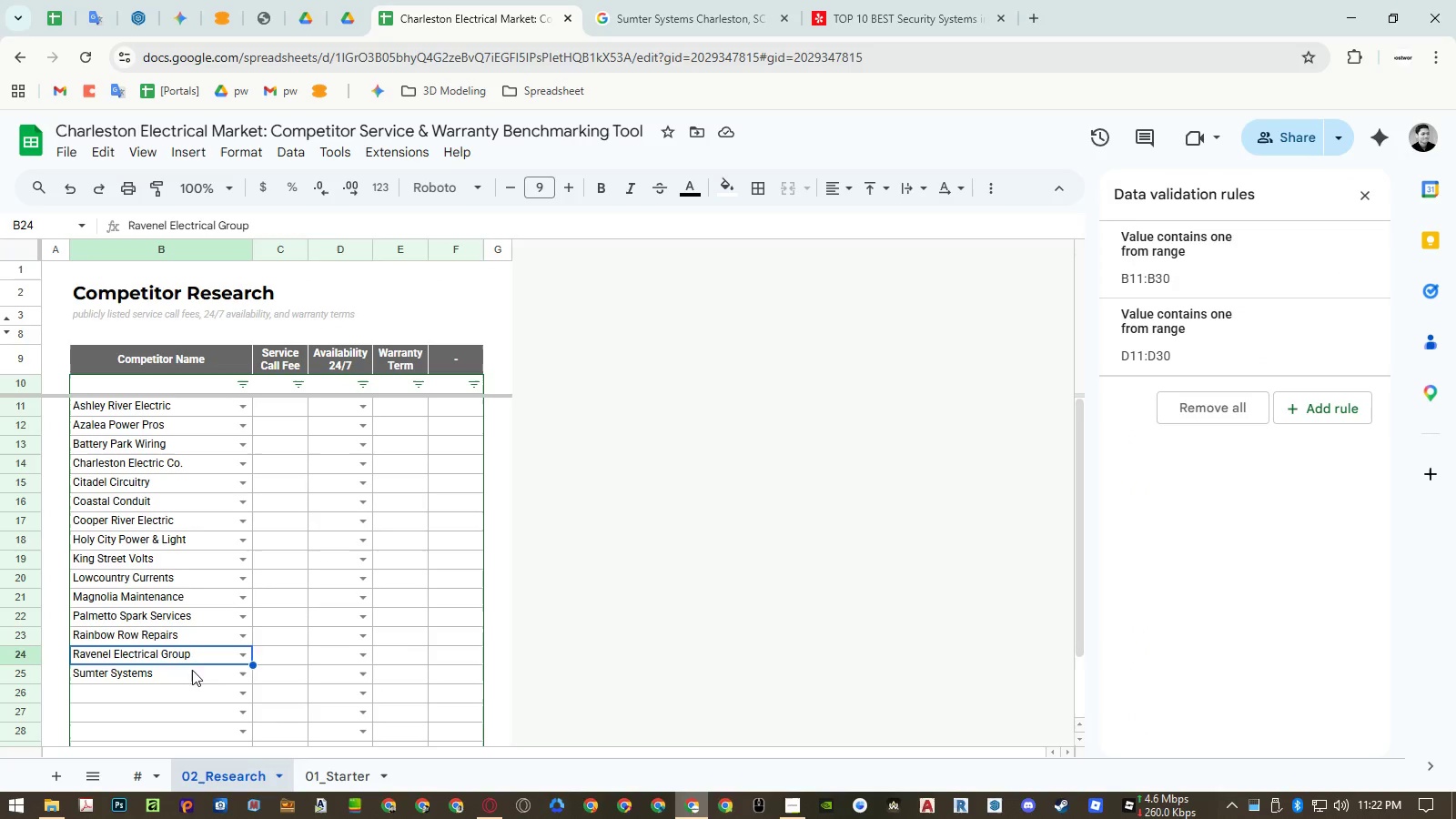 
key(Control+C)
 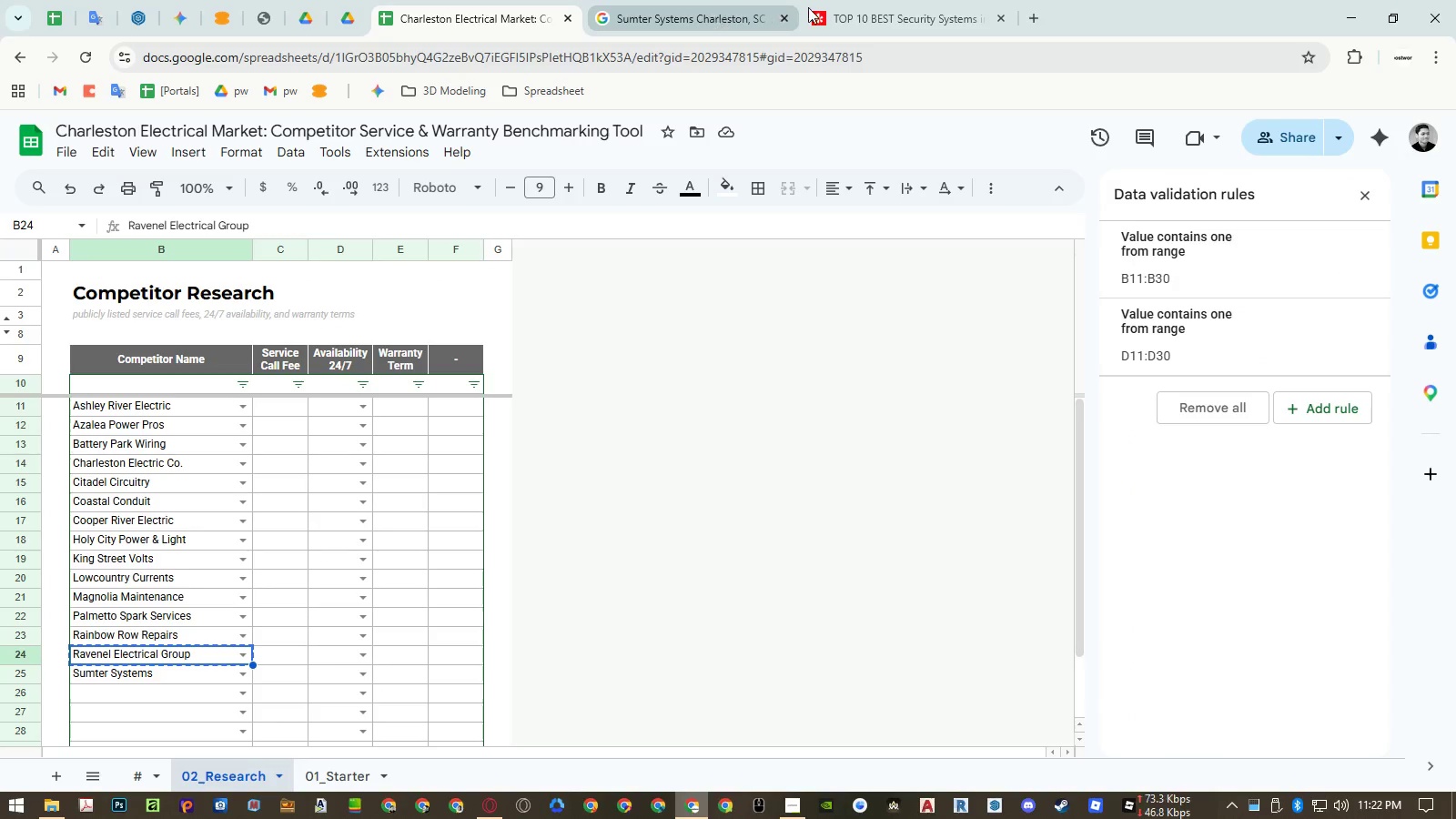 
left_click_drag(start_coordinate=[858, 11], to_coordinate=[666, 0])
 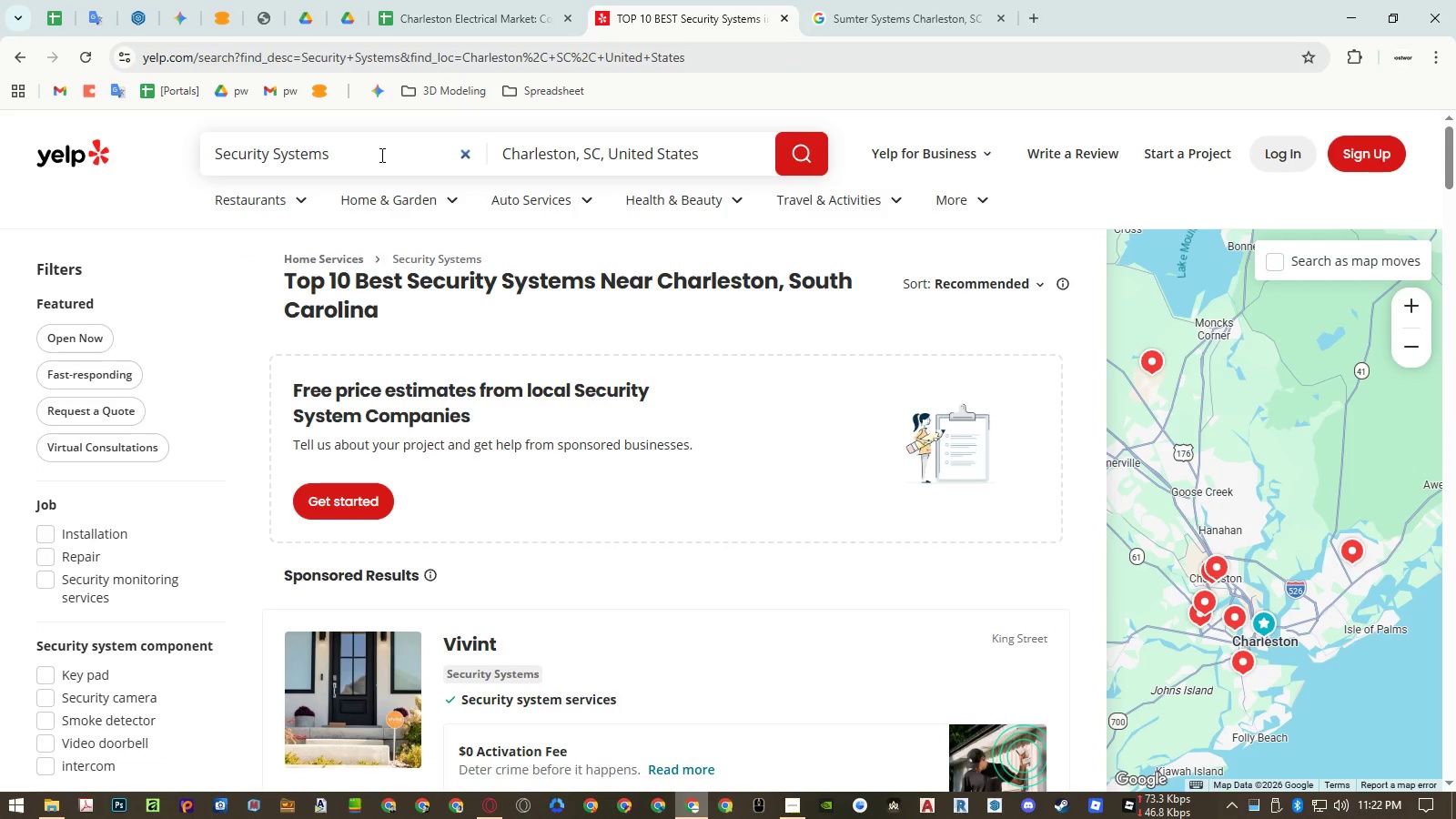 
double_click([380, 155])
 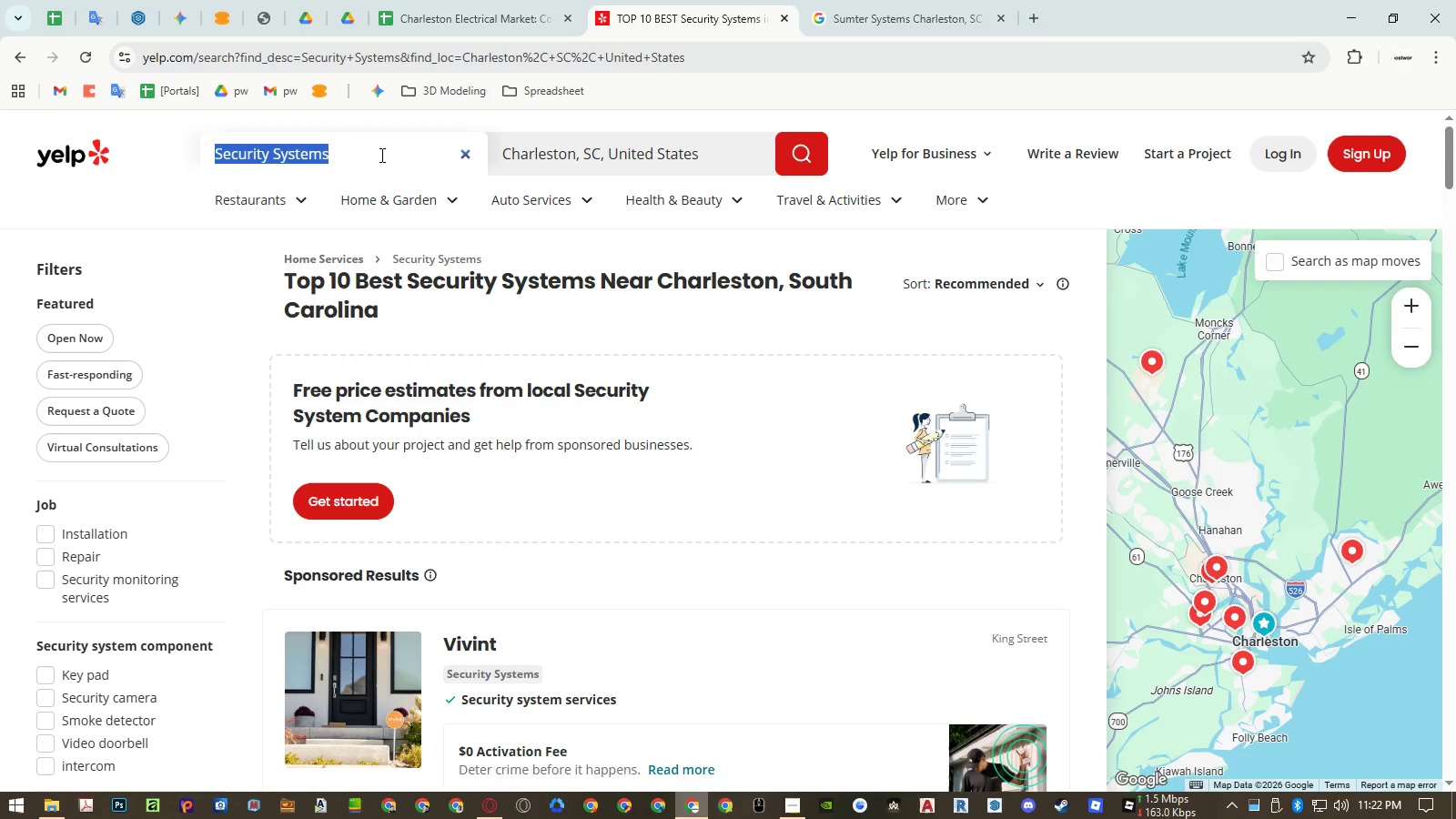 
triple_click([380, 155])
 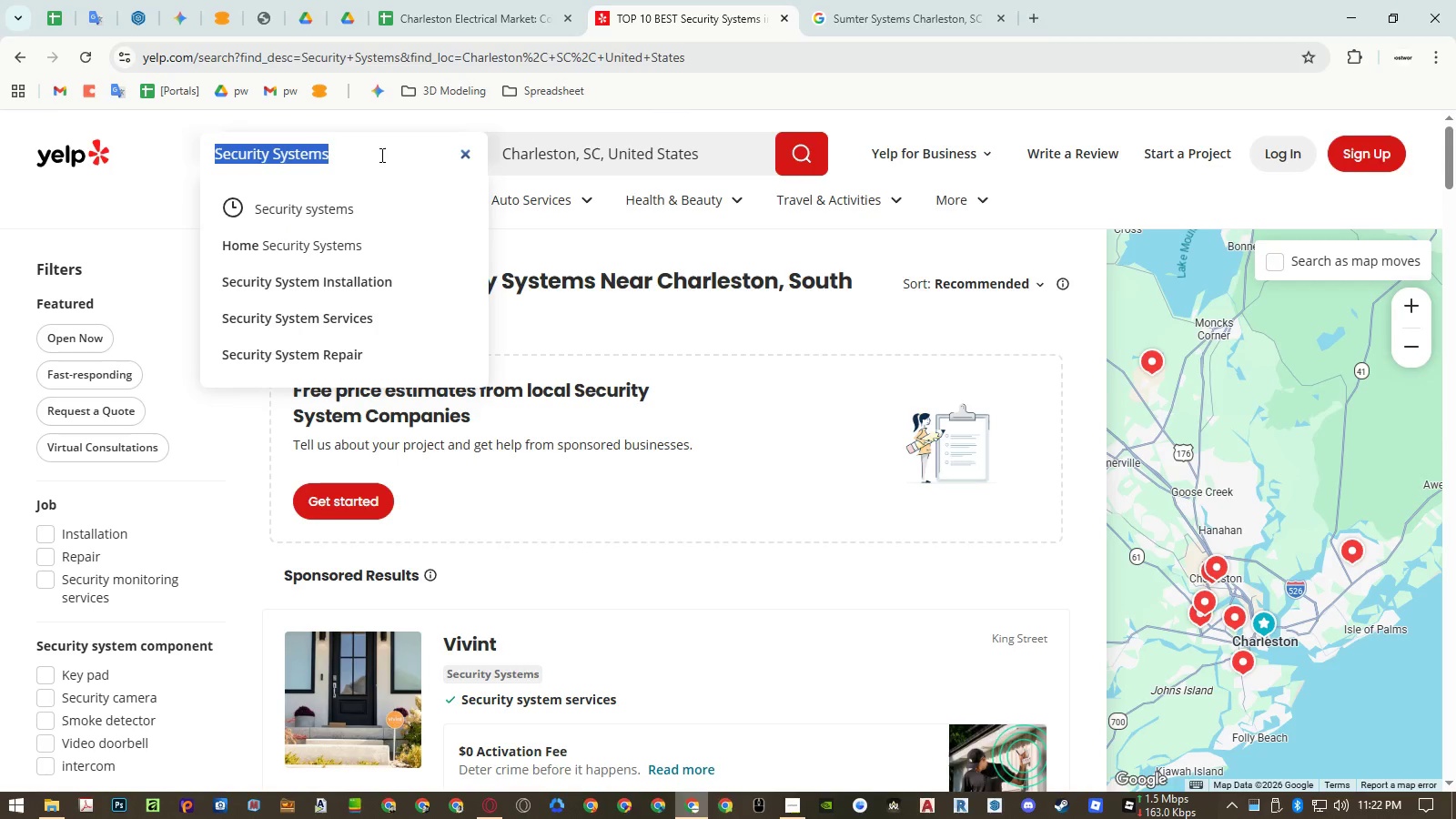 
key(Control+ControlLeft)
 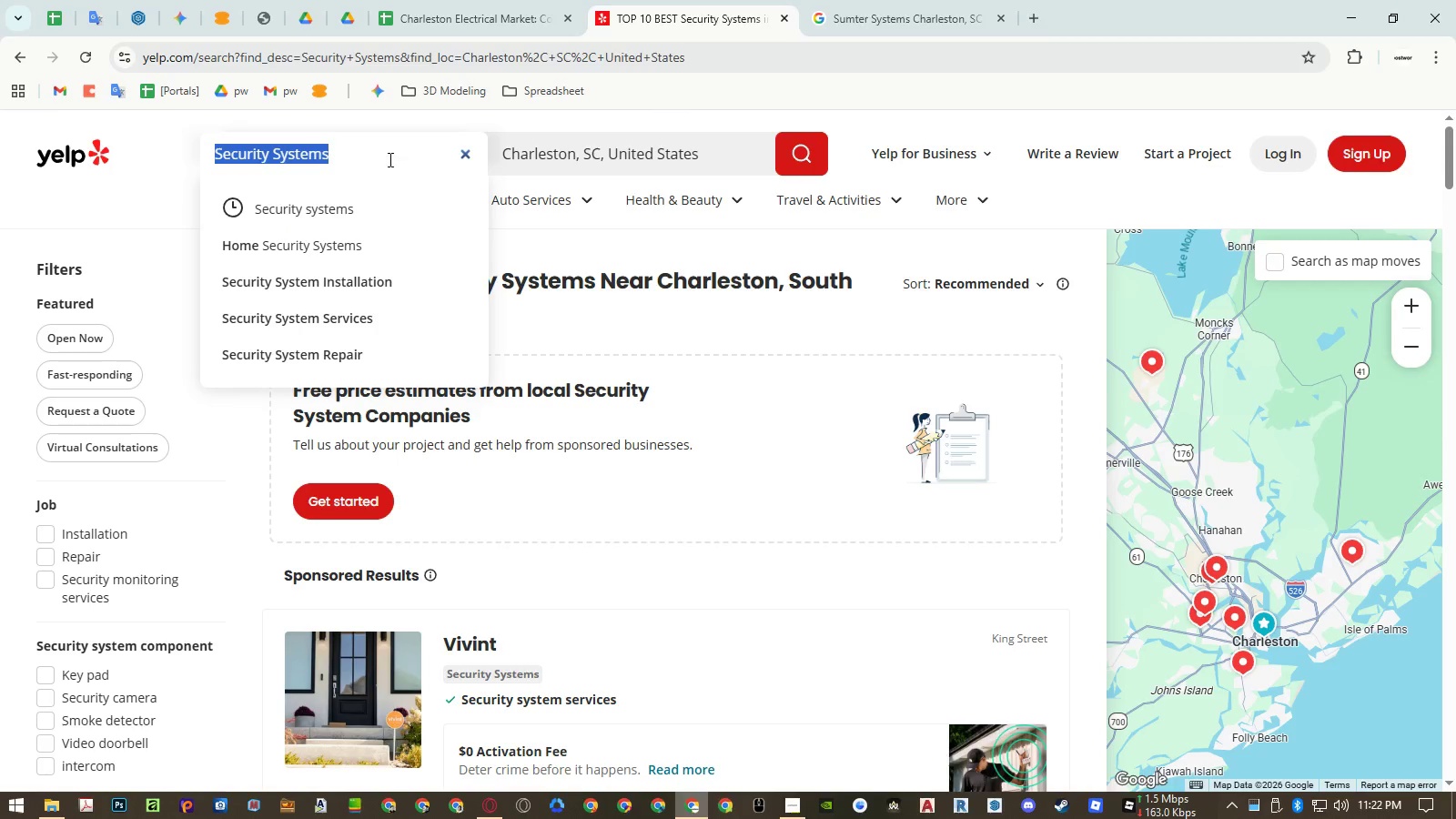 
key(Control+Shift+ShiftLeft)
 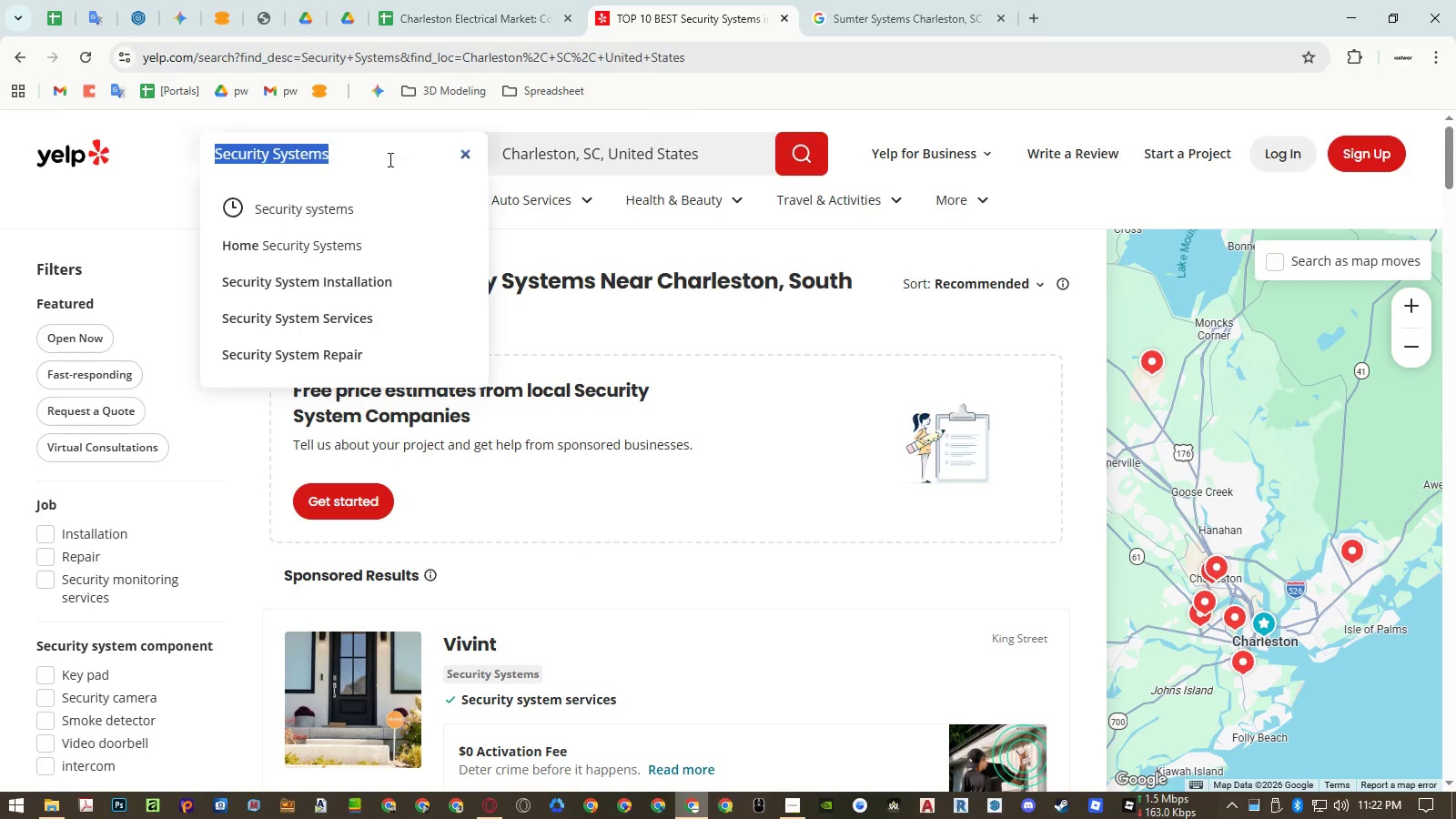 
key(Control+Shift+V)
 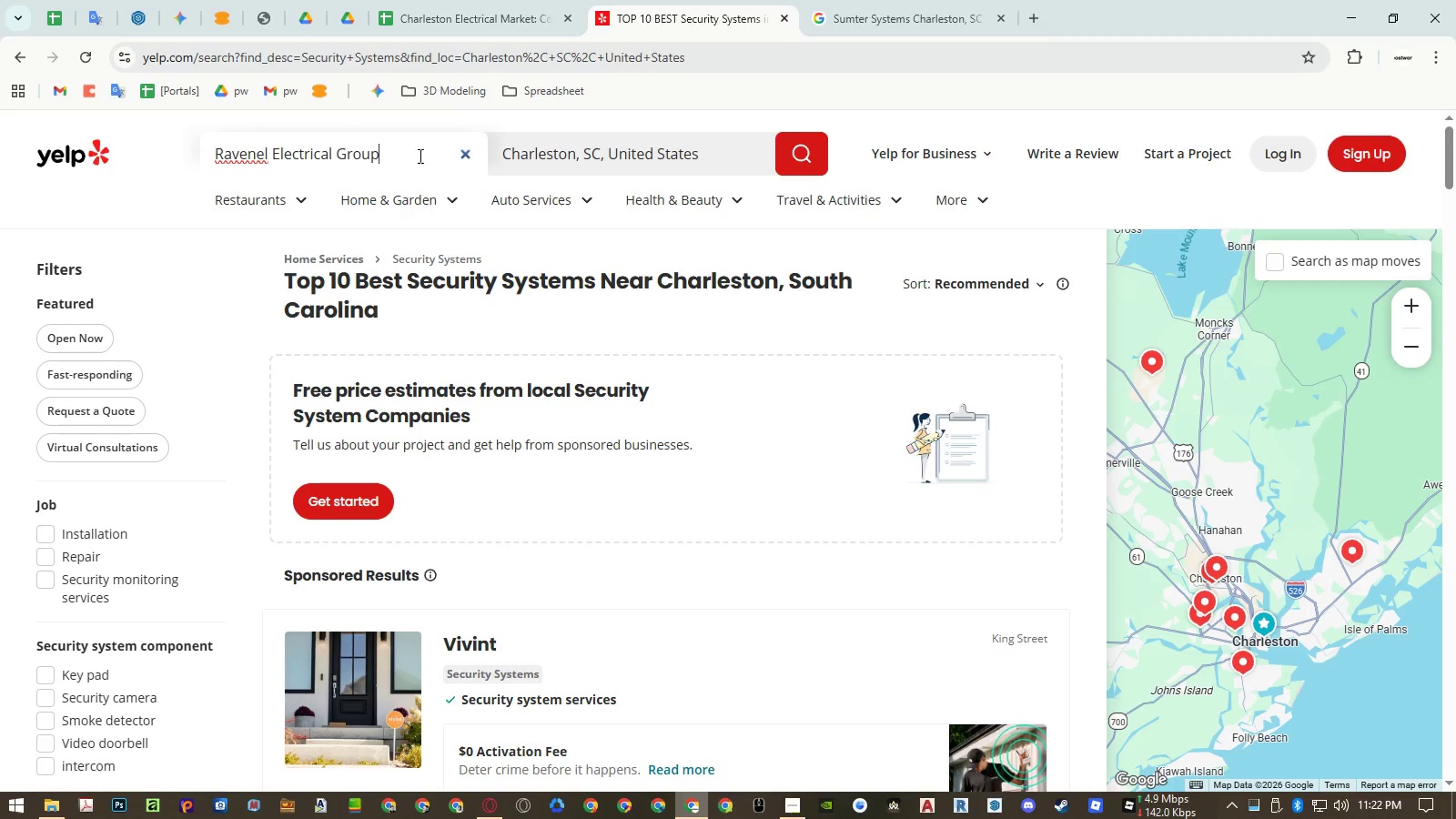 
left_click([799, 158])
 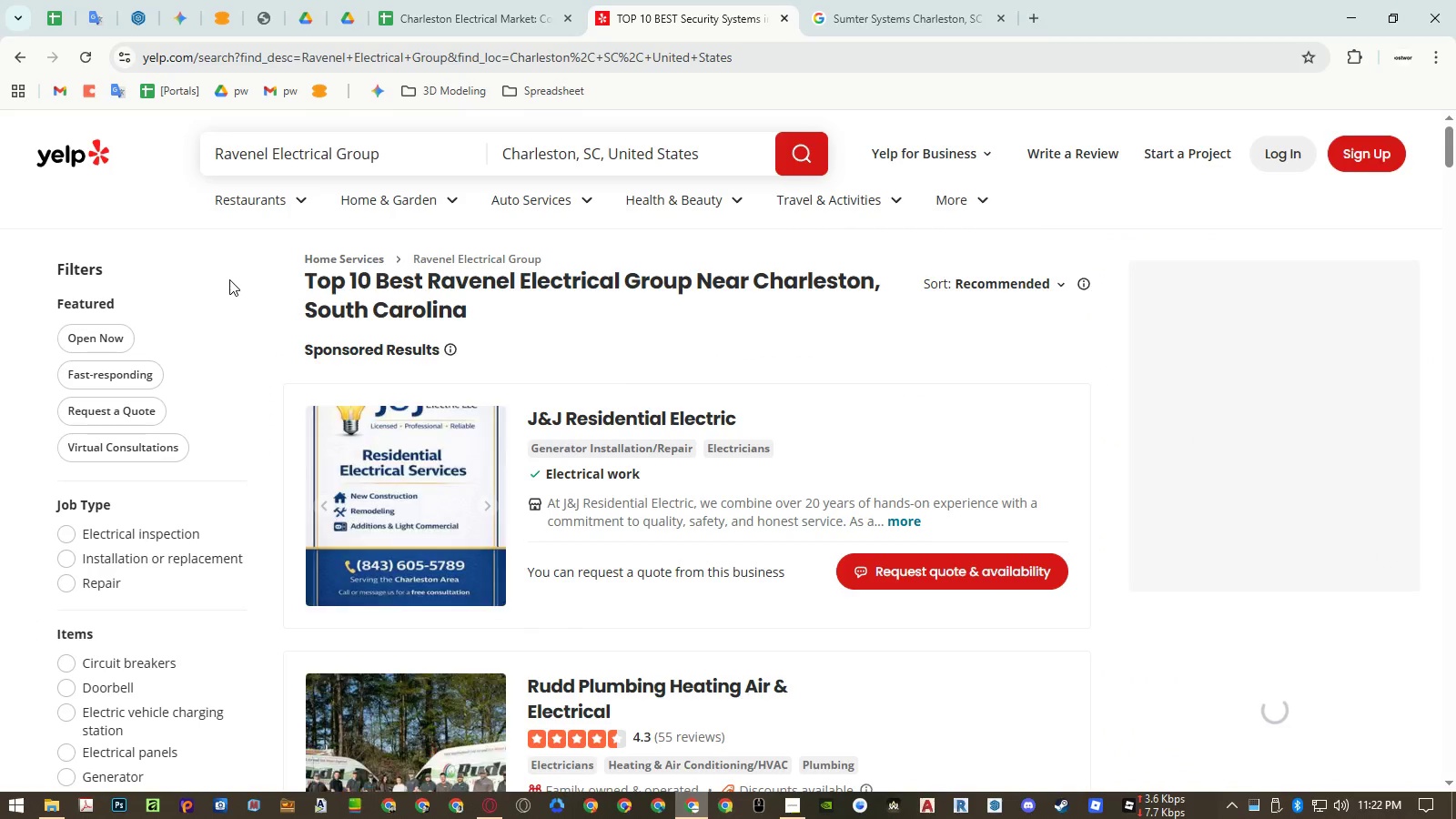 
wait(9.07)
 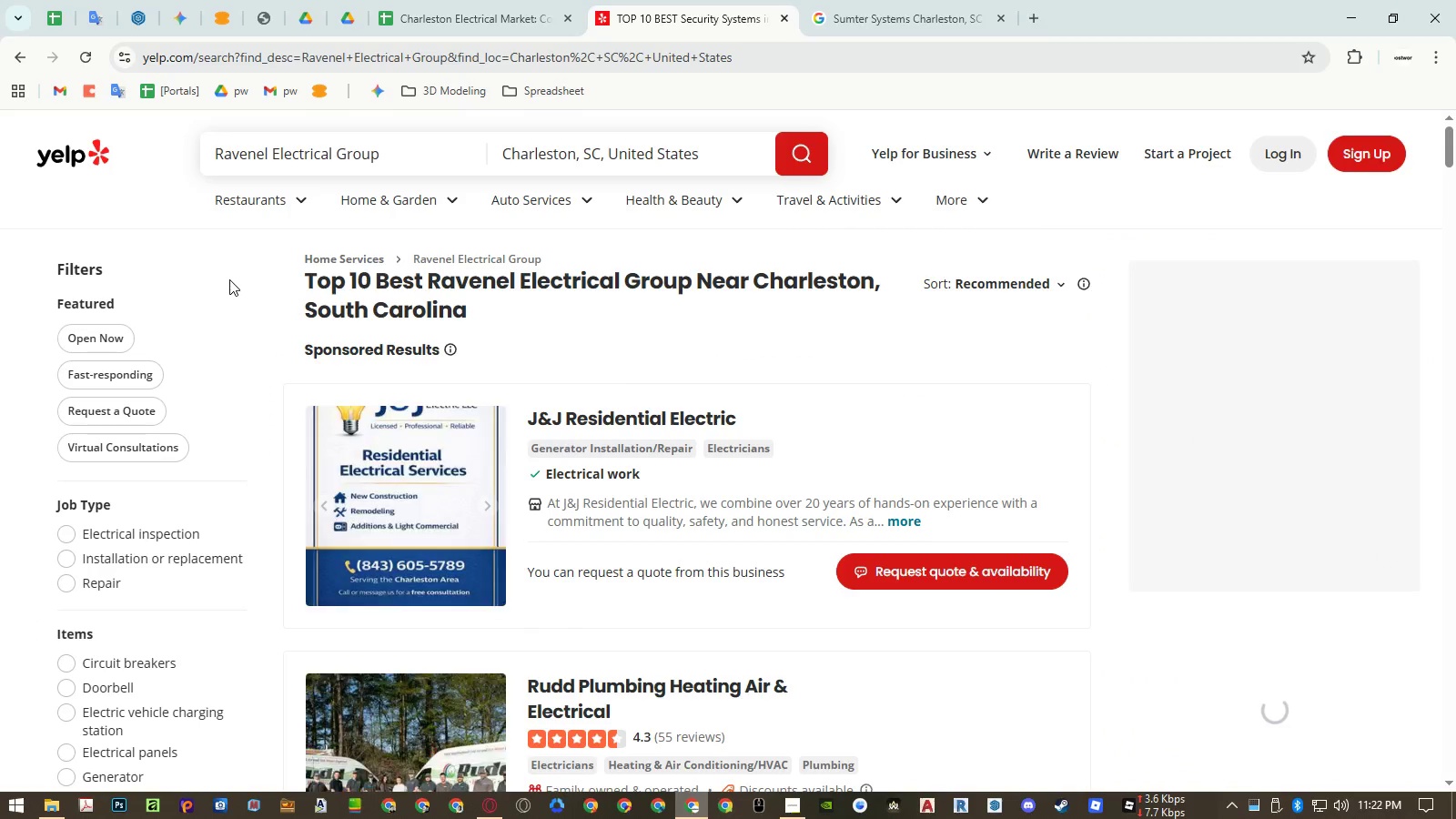 
mouse_move([638, 202])
 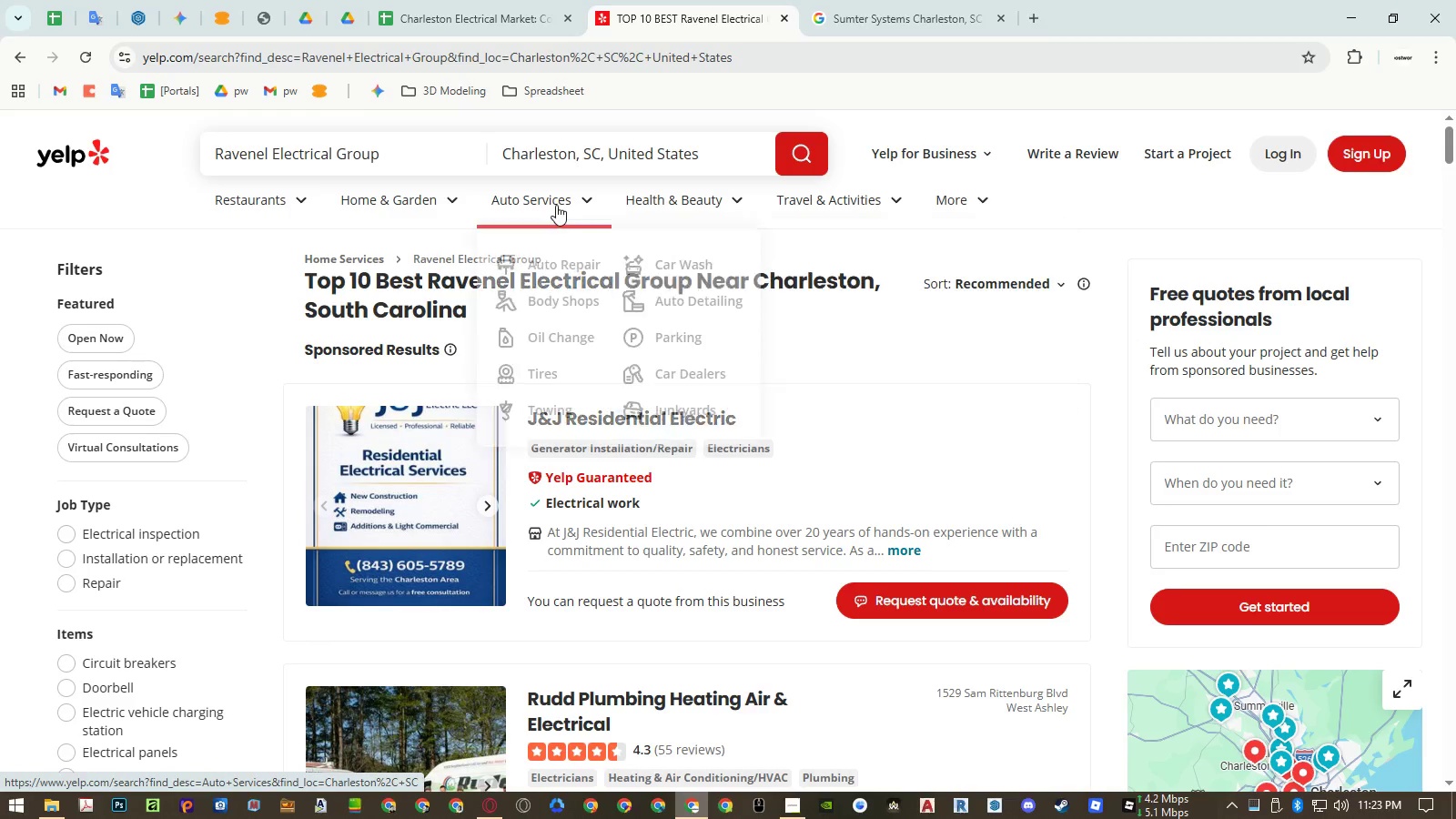 
mouse_move([561, 225])
 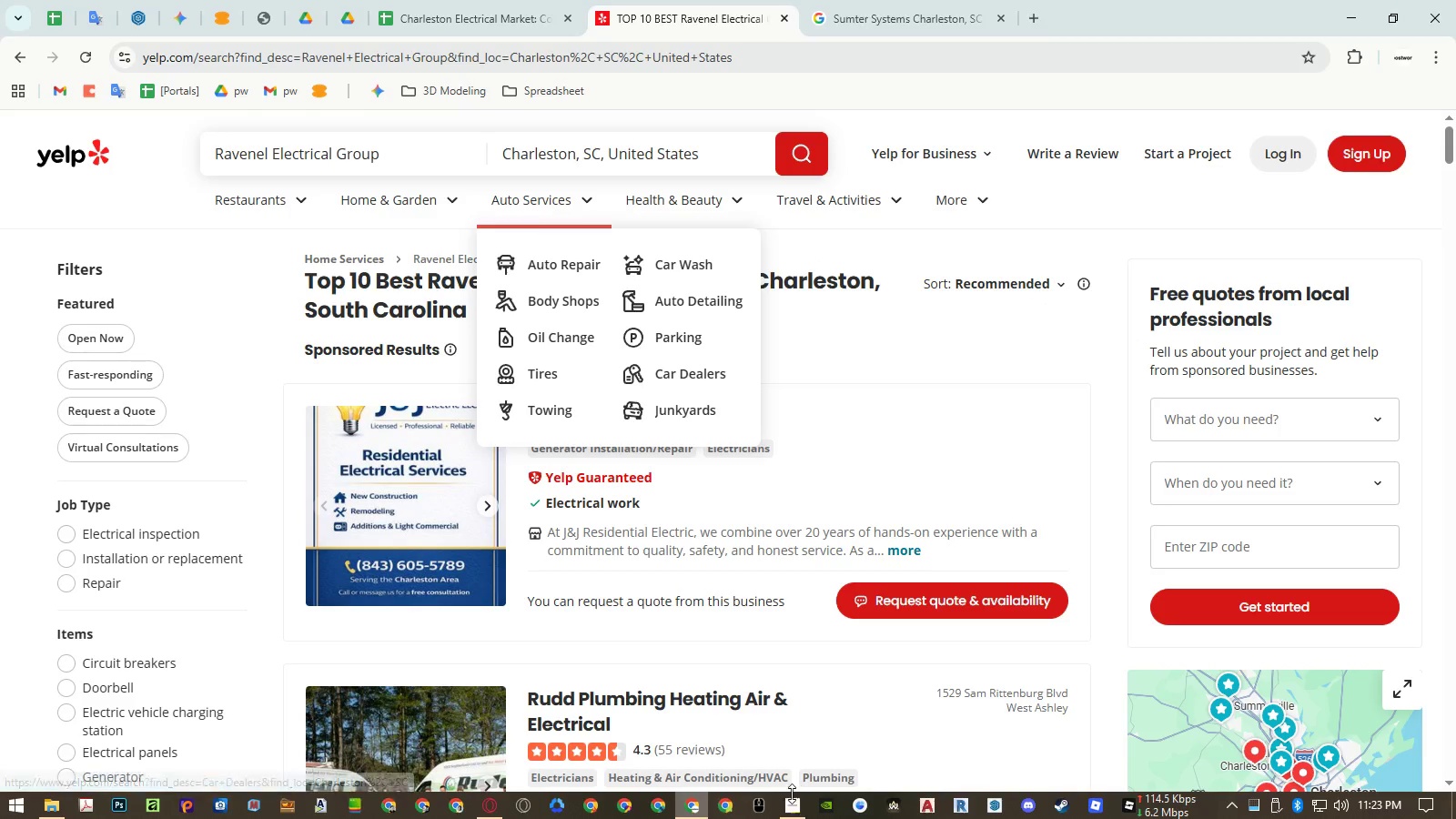 
left_click([793, 803])